 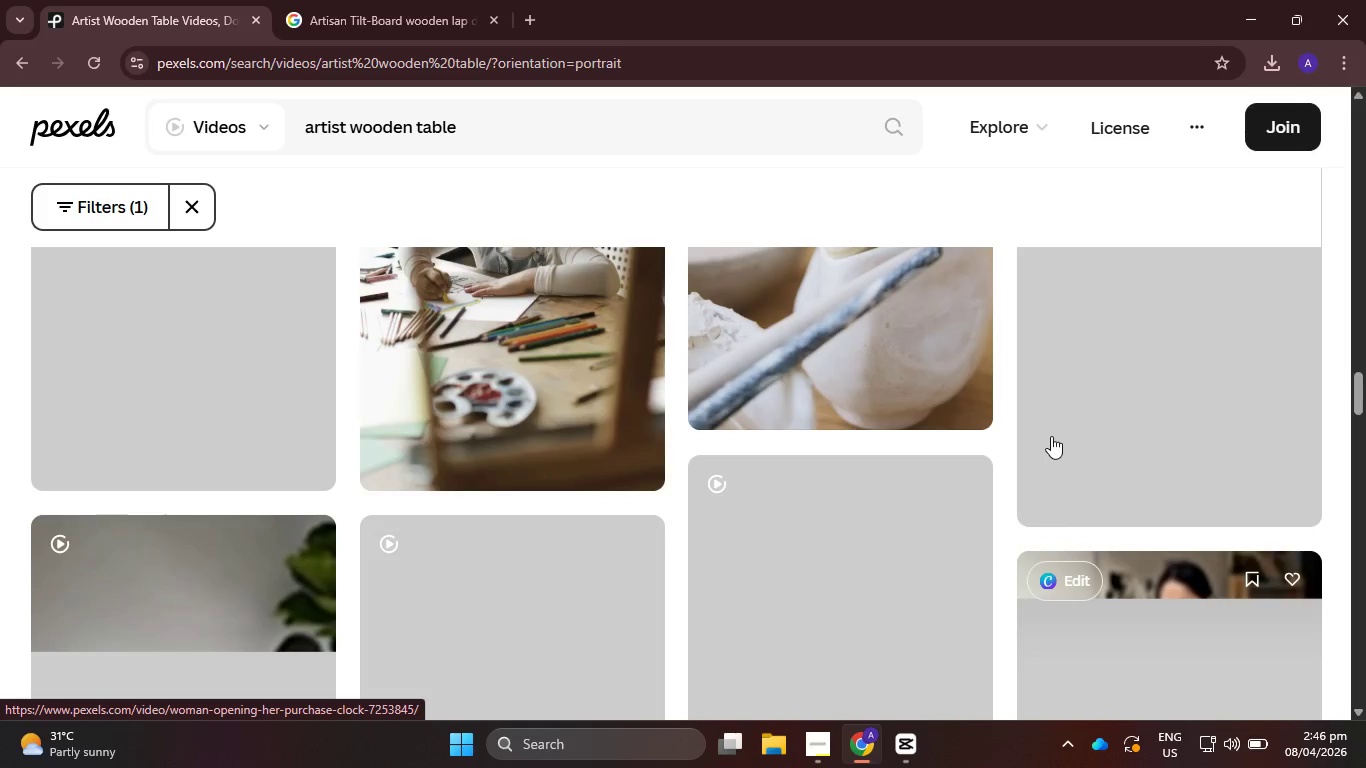 
left_click_drag(start_coordinate=[537, 143], to_coordinate=[305, 169])
 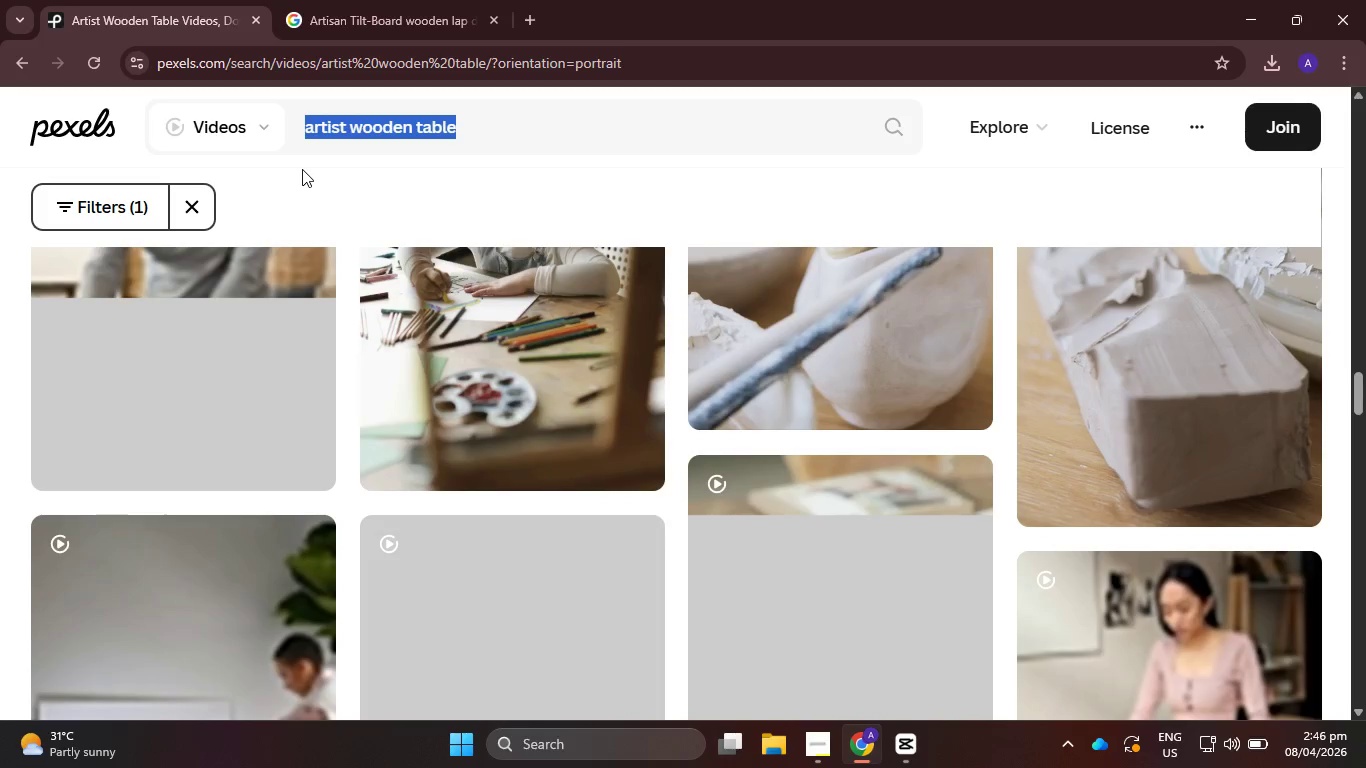 
type(an)
key(Backspace)
key(Backspace)
type(tilt wooden table)
 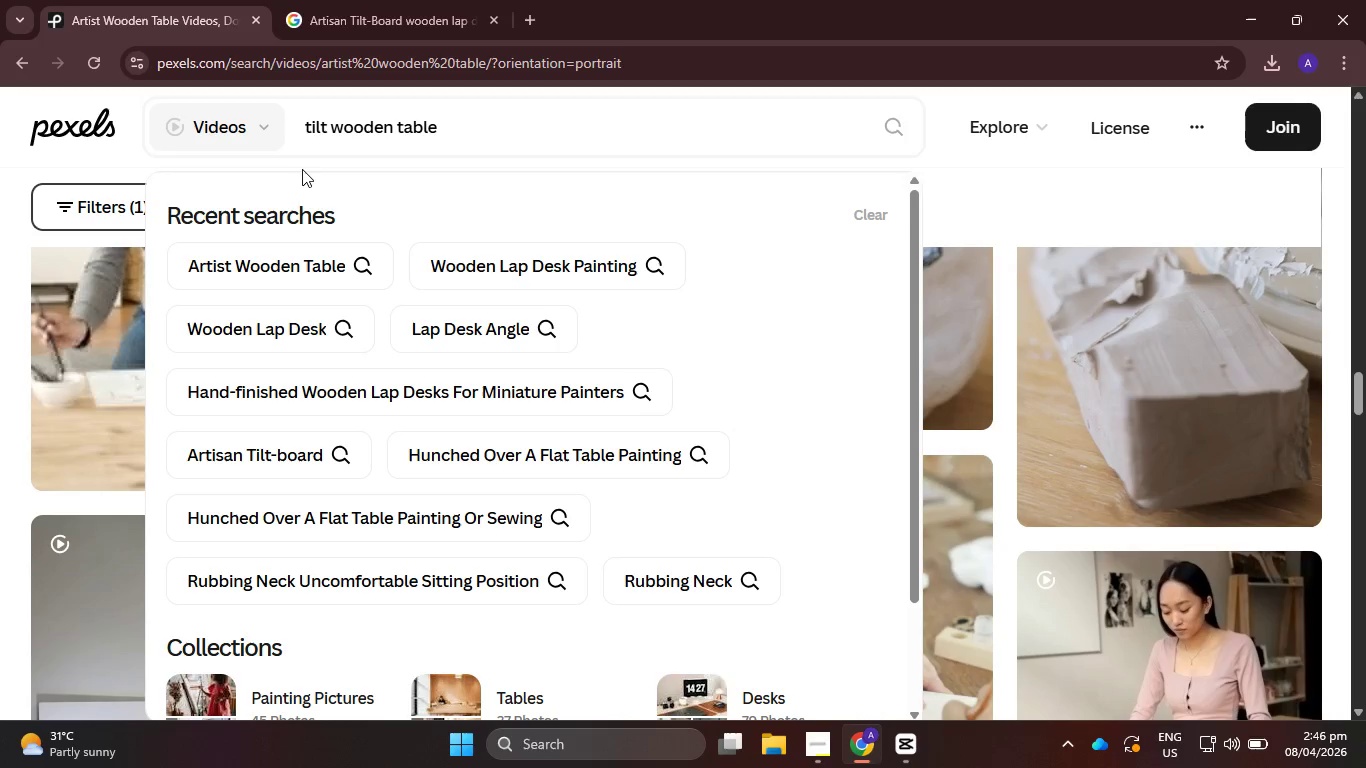 
key(Enter)
 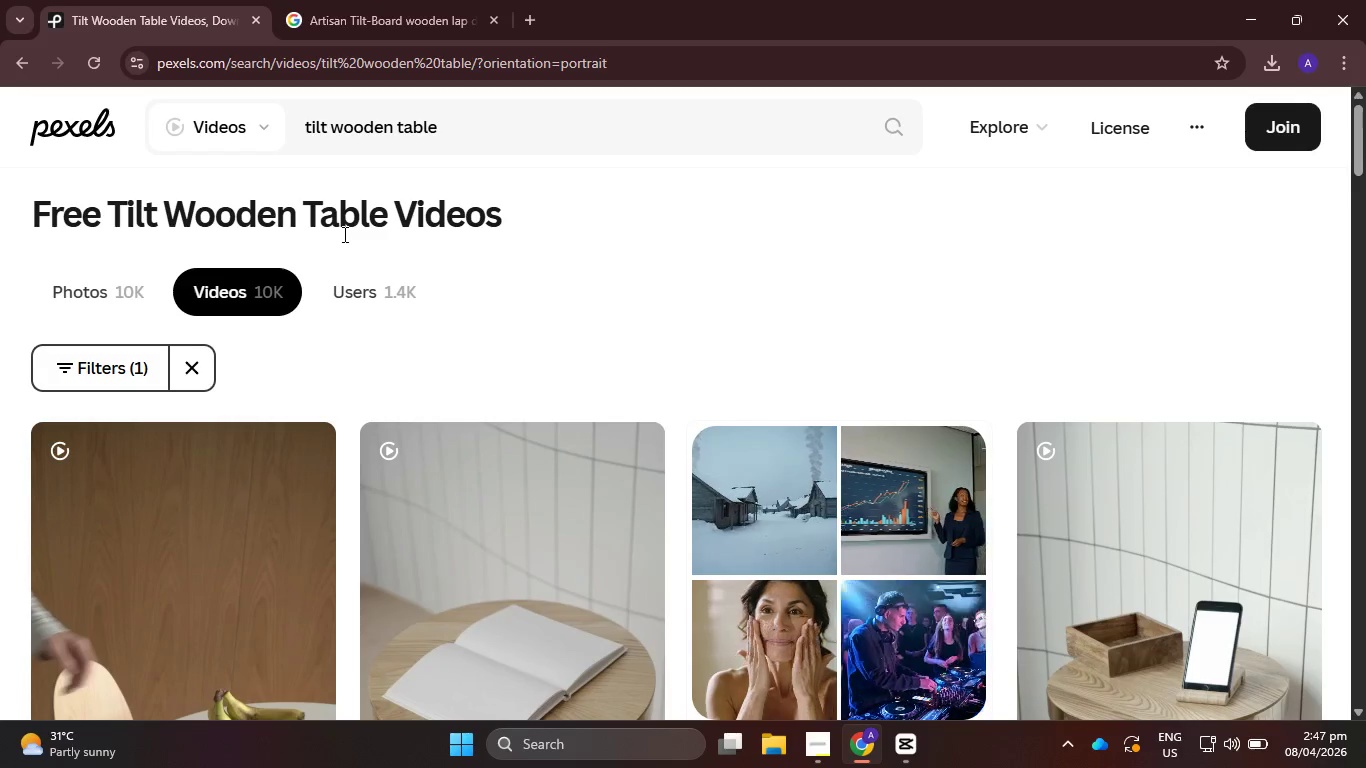 
wait(21.24)
 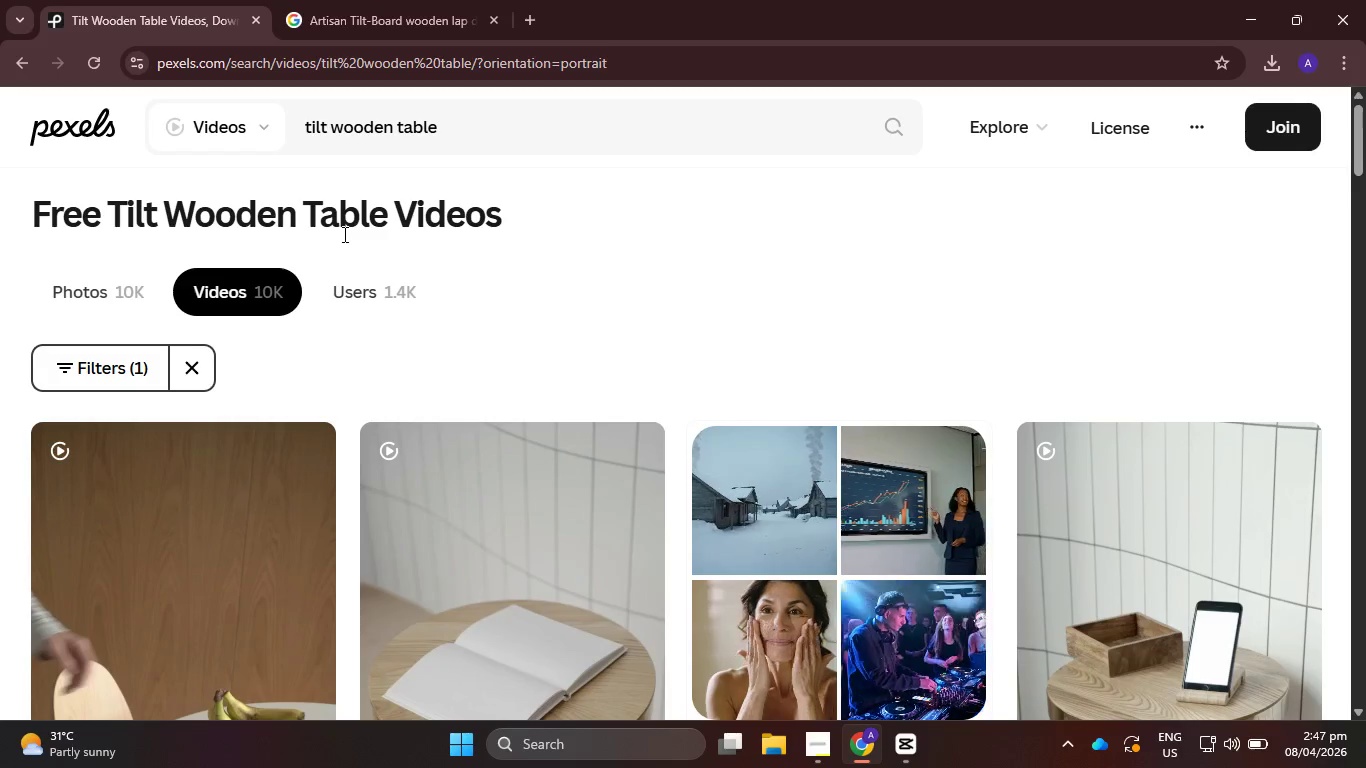 
mouse_move([89, 594])
 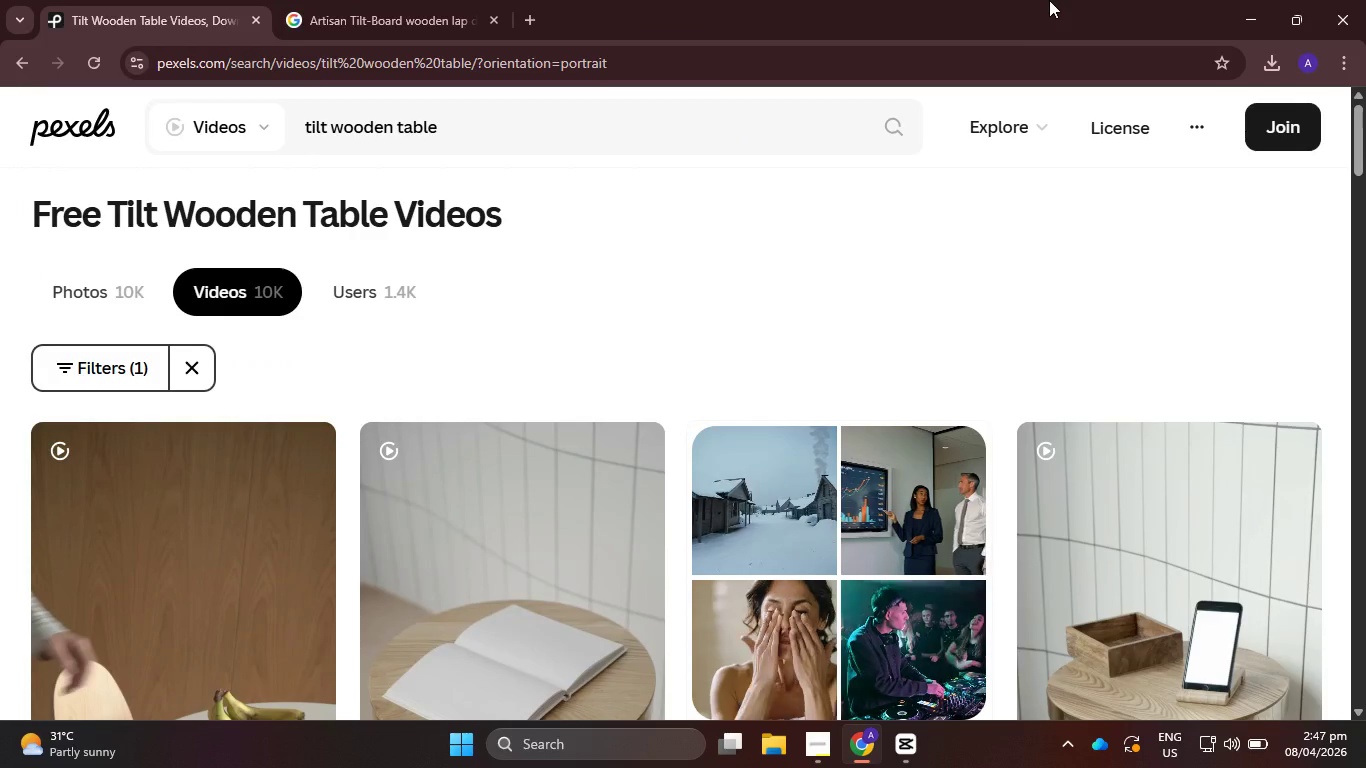 
scroll: coordinate [485, 521], scroll_direction: down, amount: 30.0
 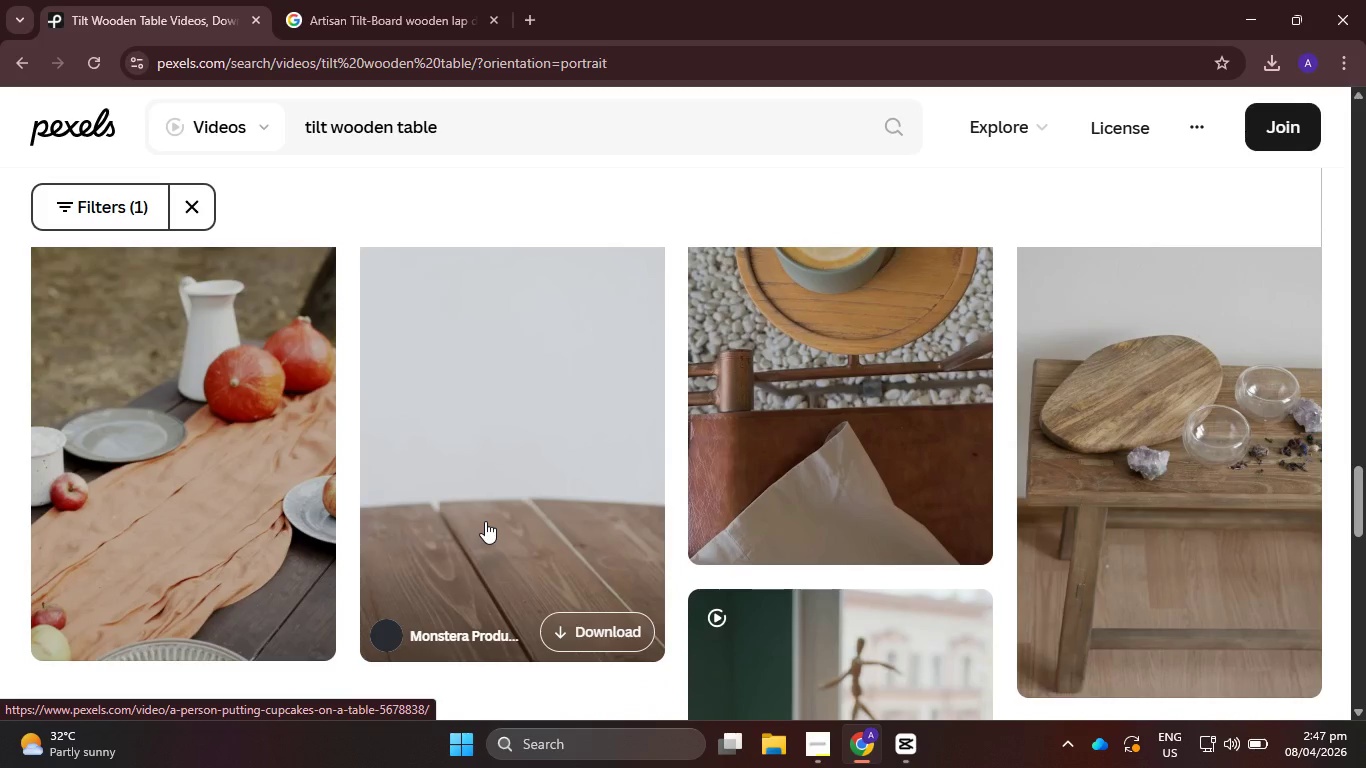 
scroll: coordinate [485, 521], scroll_direction: down, amount: 5.0
 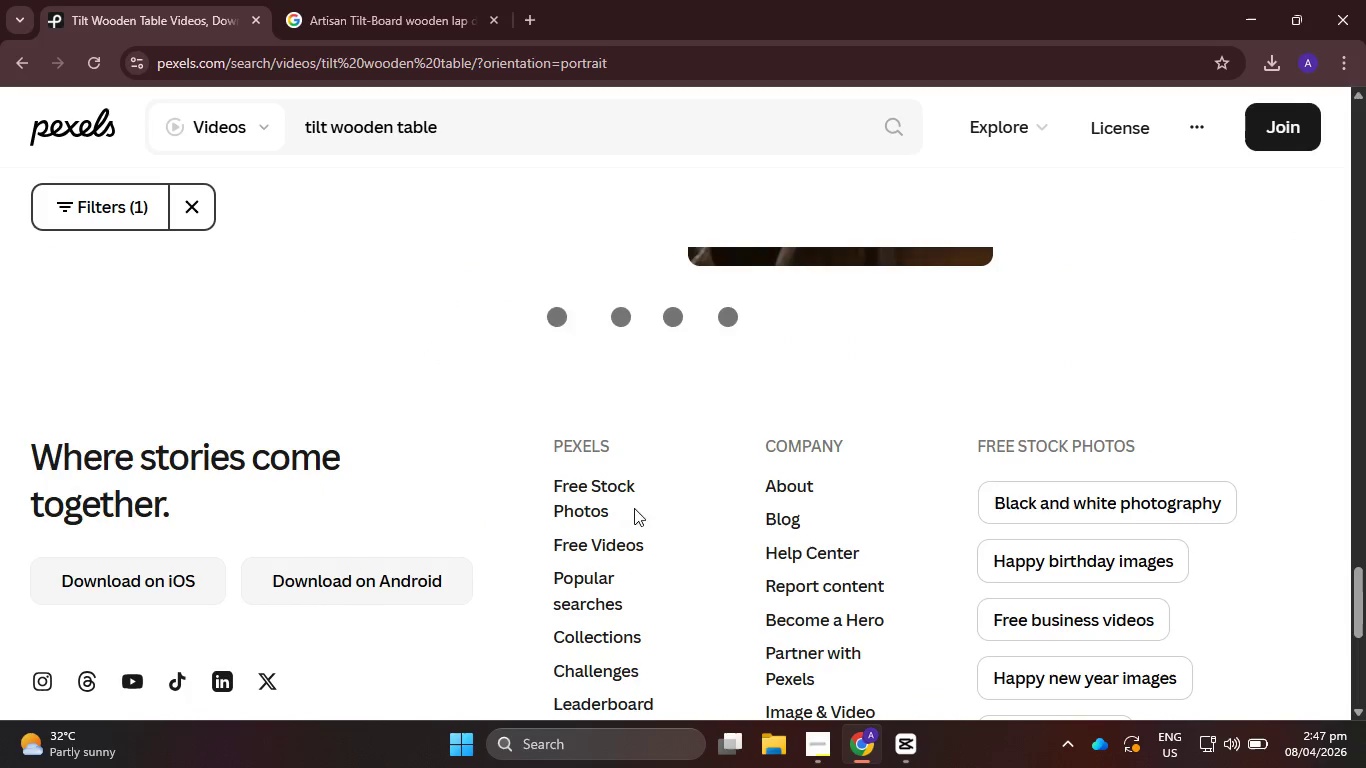 
scroll: coordinate [560, 329], scroll_direction: up, amount: 13.0
 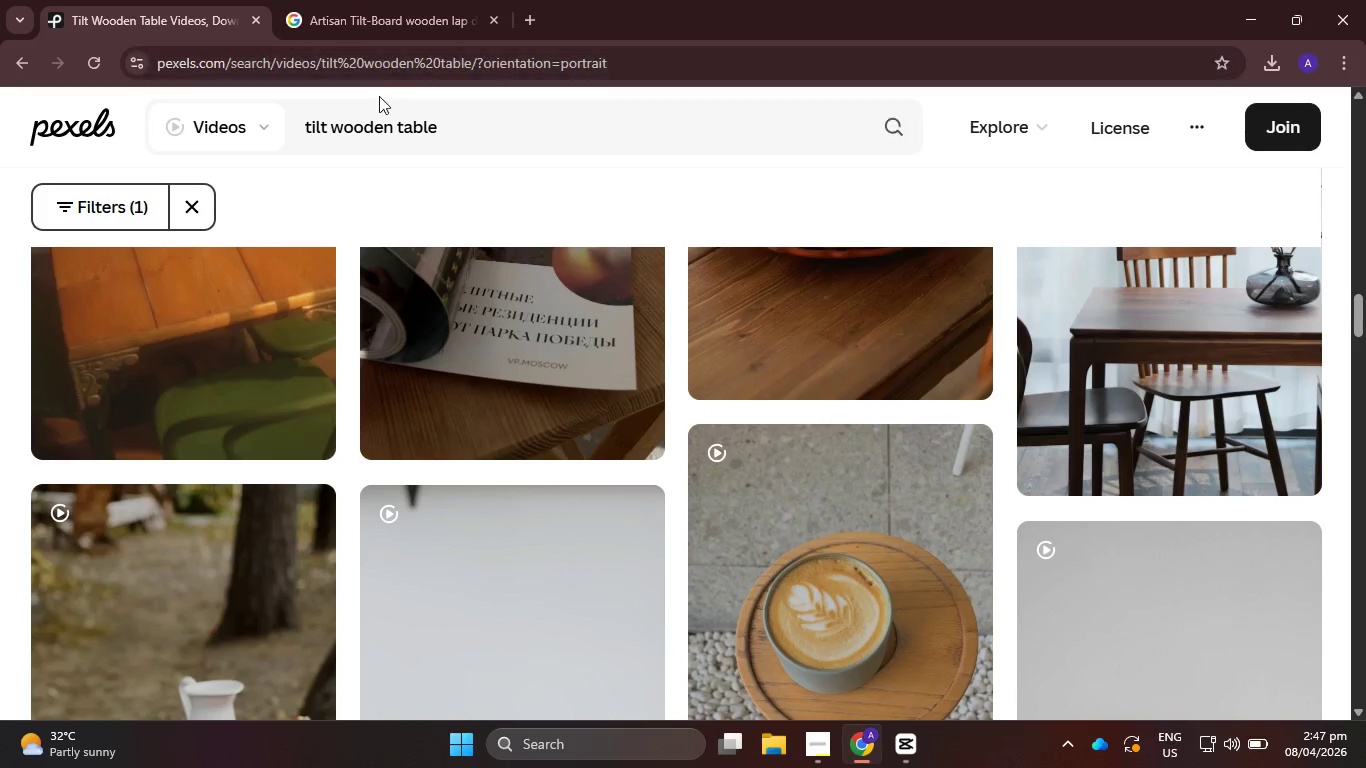 
left_click([372, 70])
 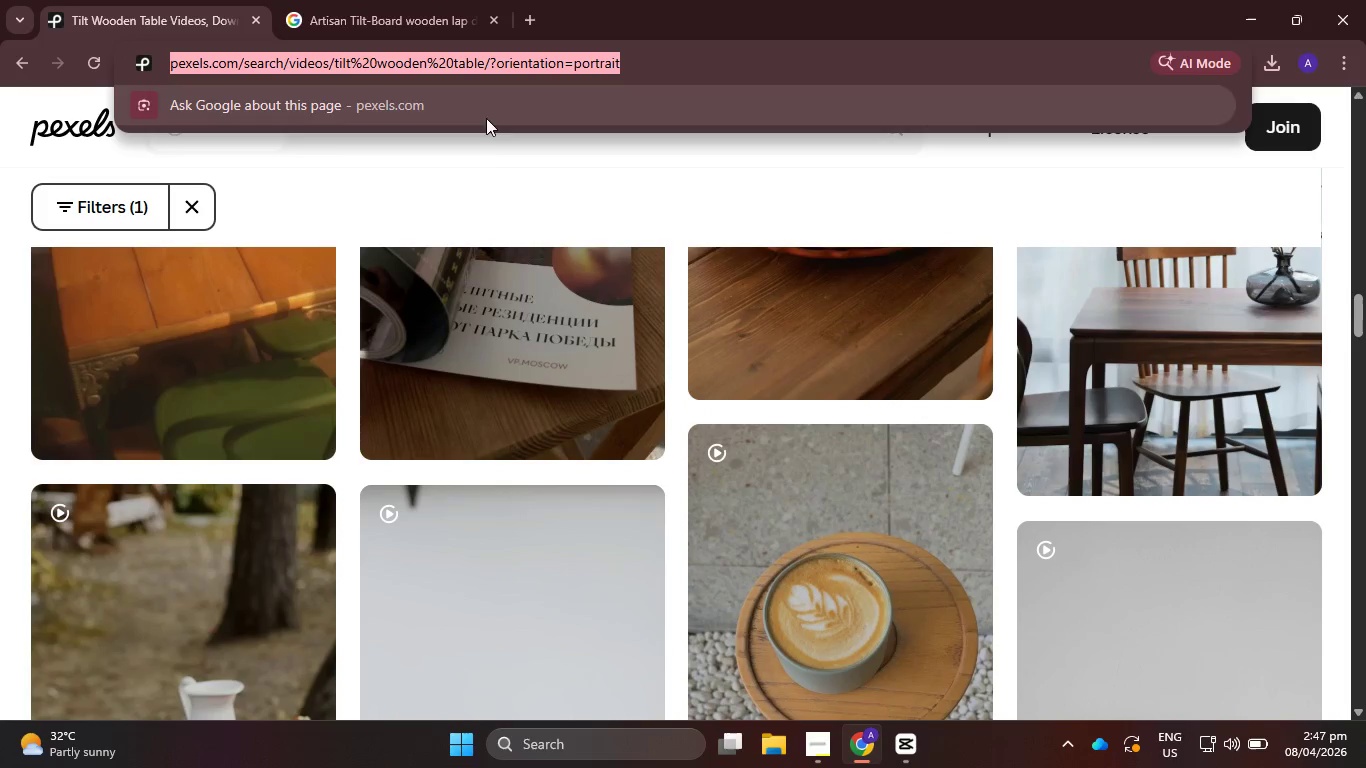 
left_click([481, 154])
 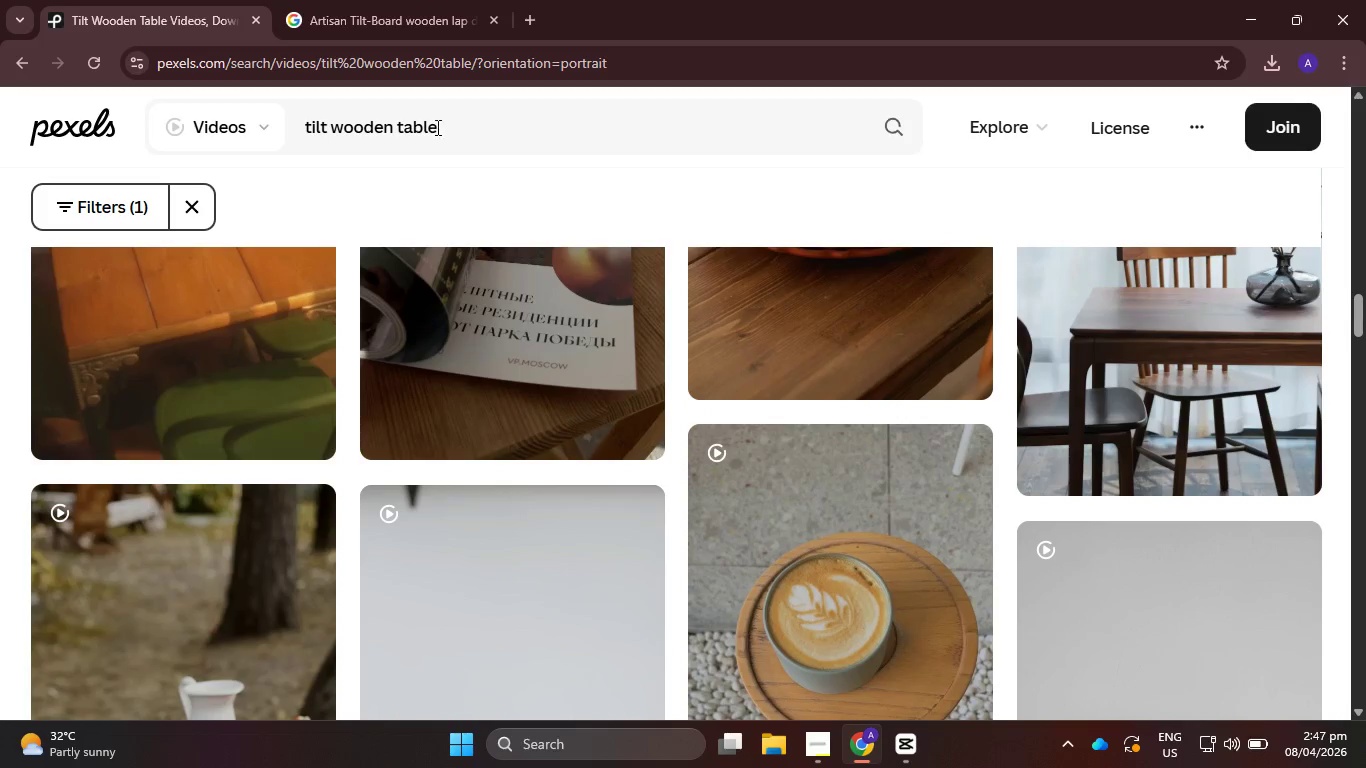 
left_click_drag(start_coordinate=[500, 141], to_coordinate=[129, 160])
 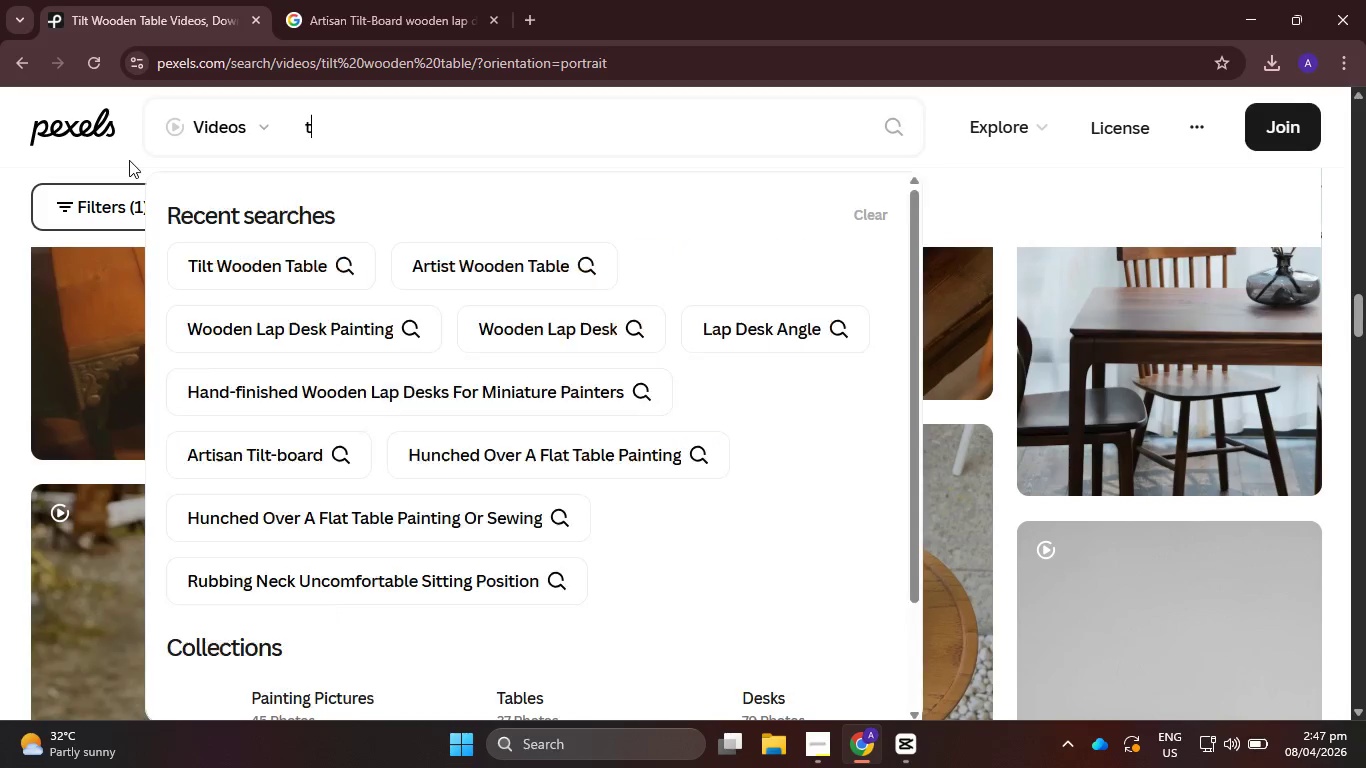 
type(tilting table)
 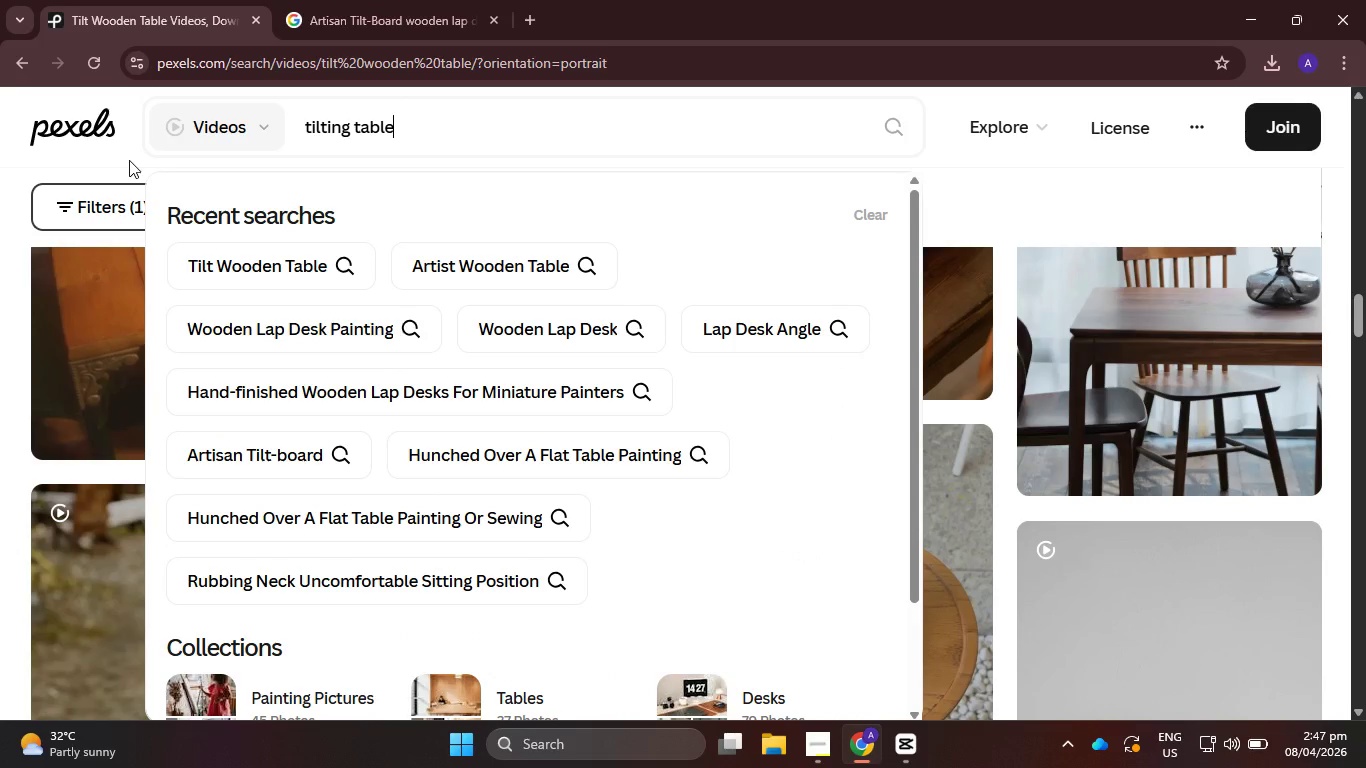 
key(Enter)
 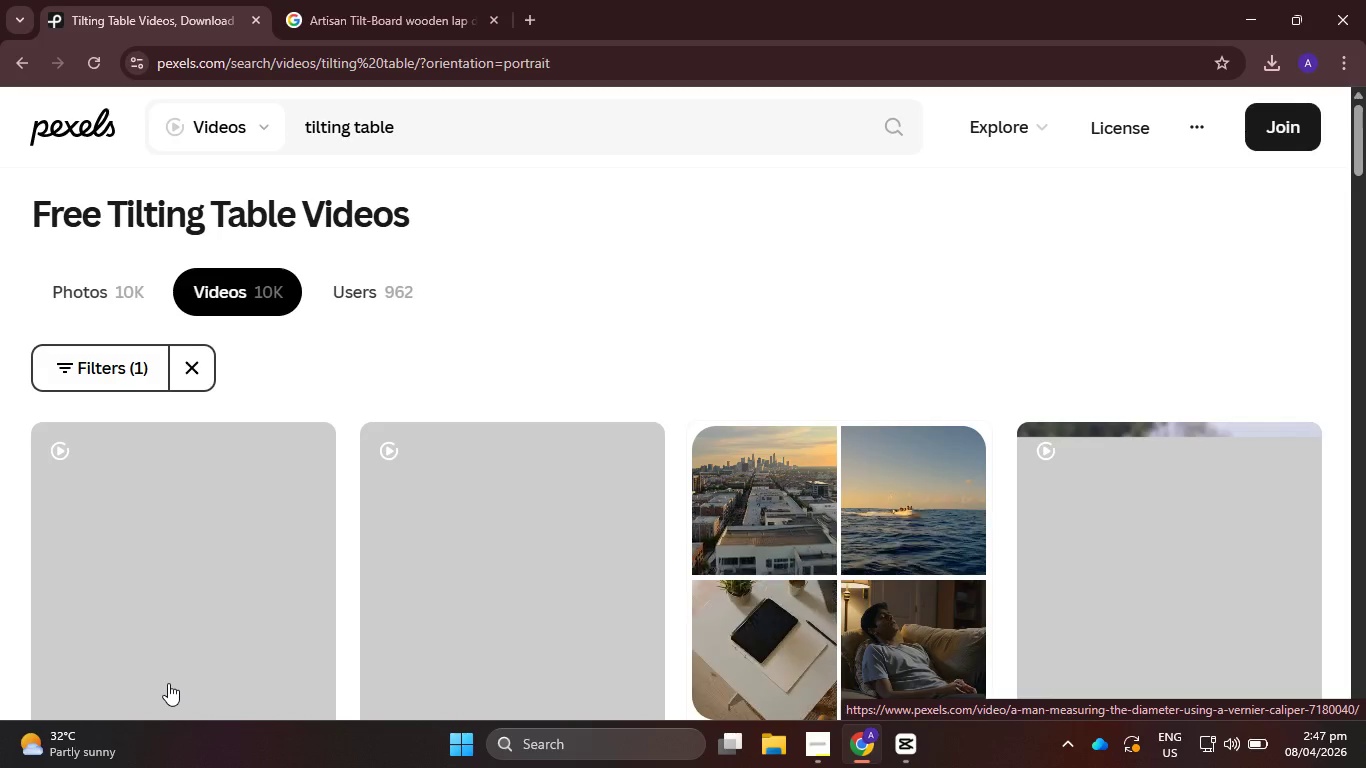 
wait(12.39)
 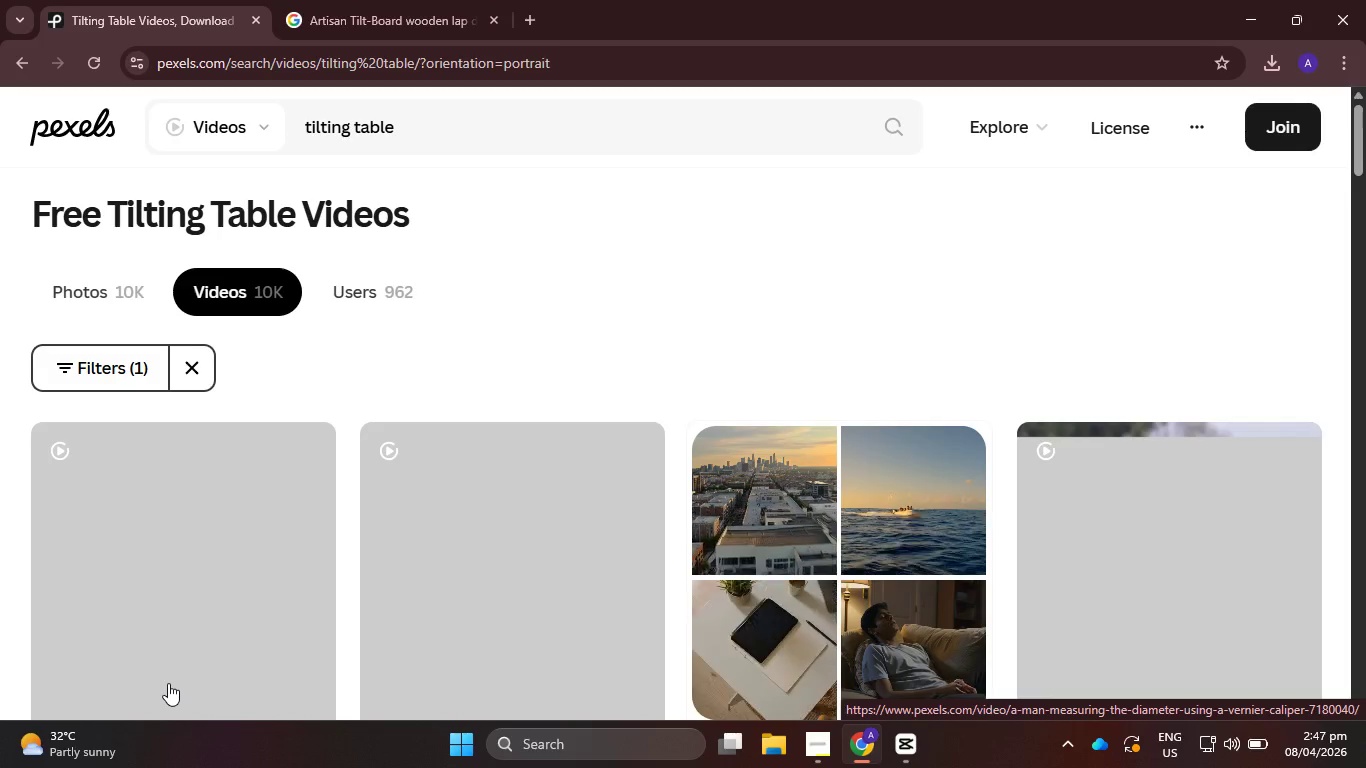 
scroll: coordinate [212, 673], scroll_direction: down, amount: 7.0
 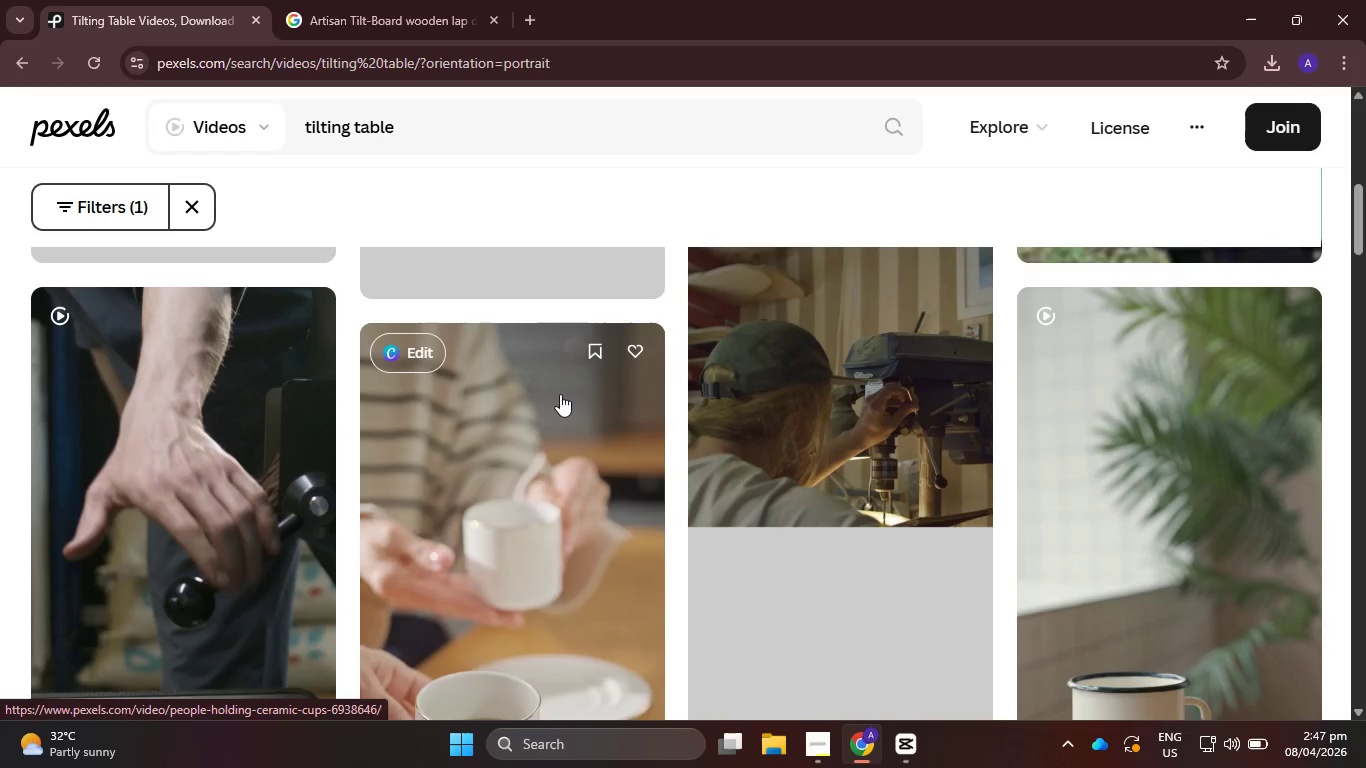 
wait(5.96)
 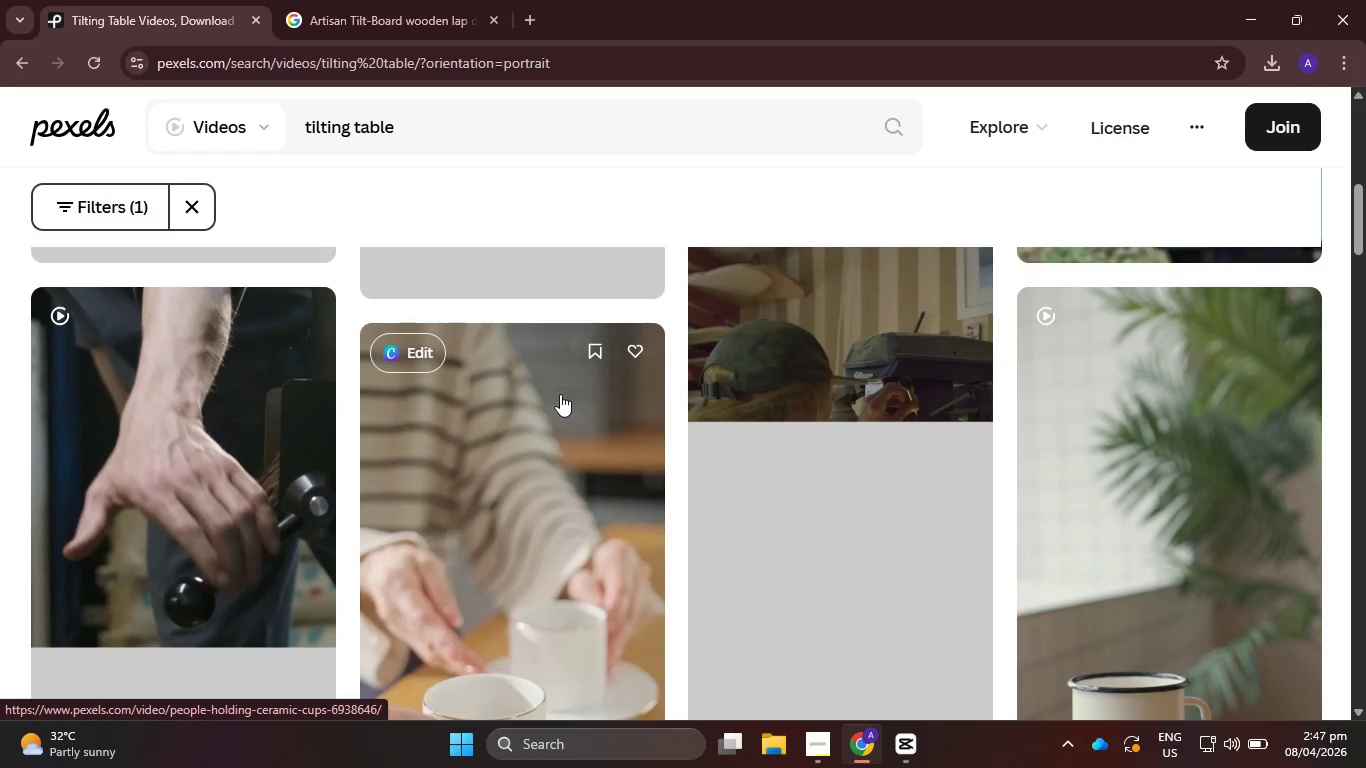 
scroll: coordinate [823, 390], scroll_direction: down, amount: 11.0
 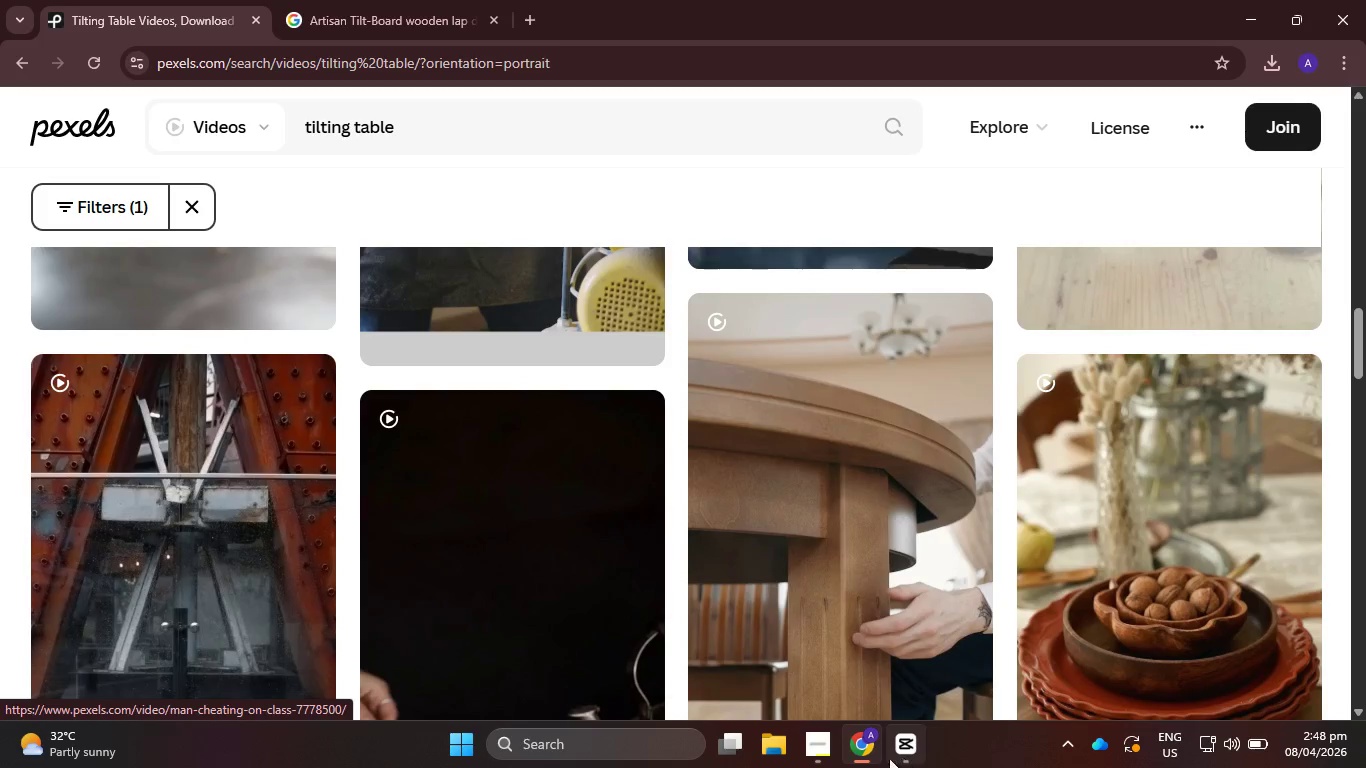 
left_click([831, 762])